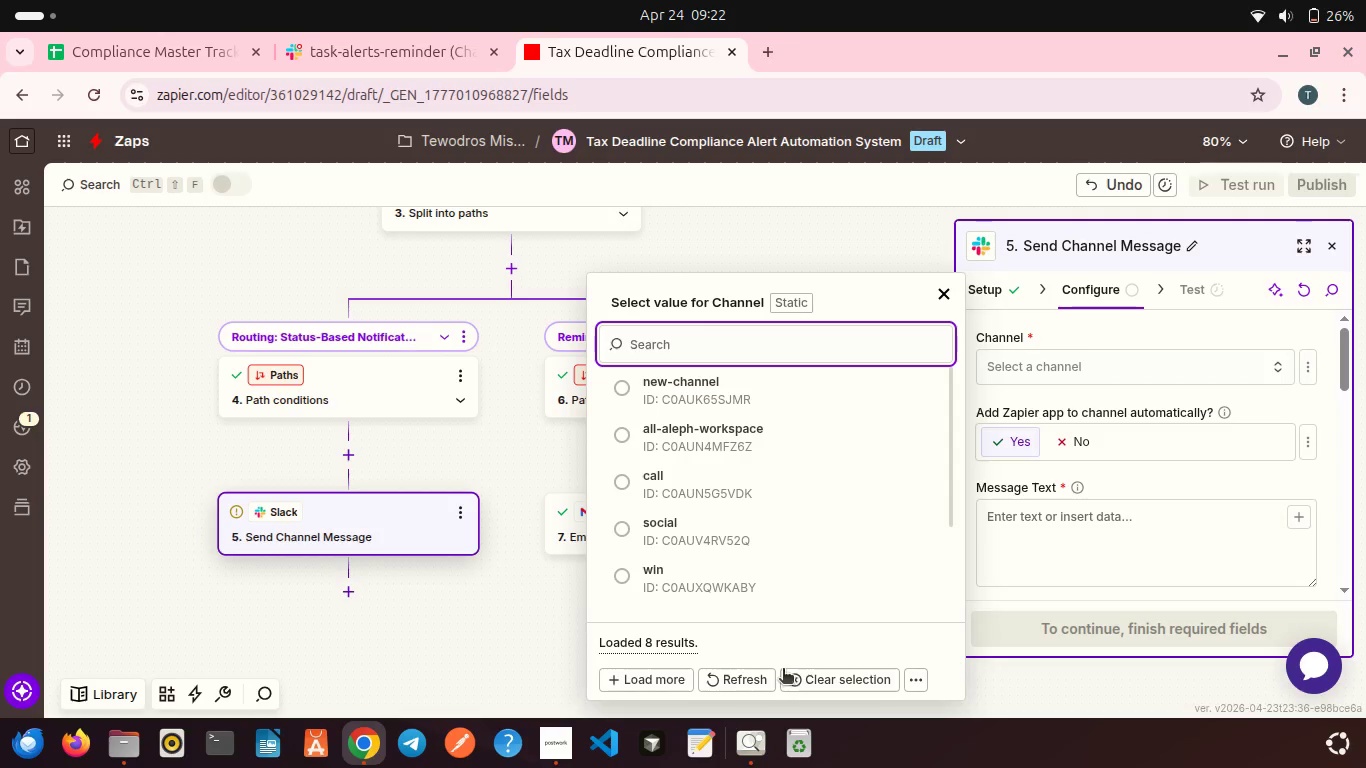 
left_click([754, 683])
 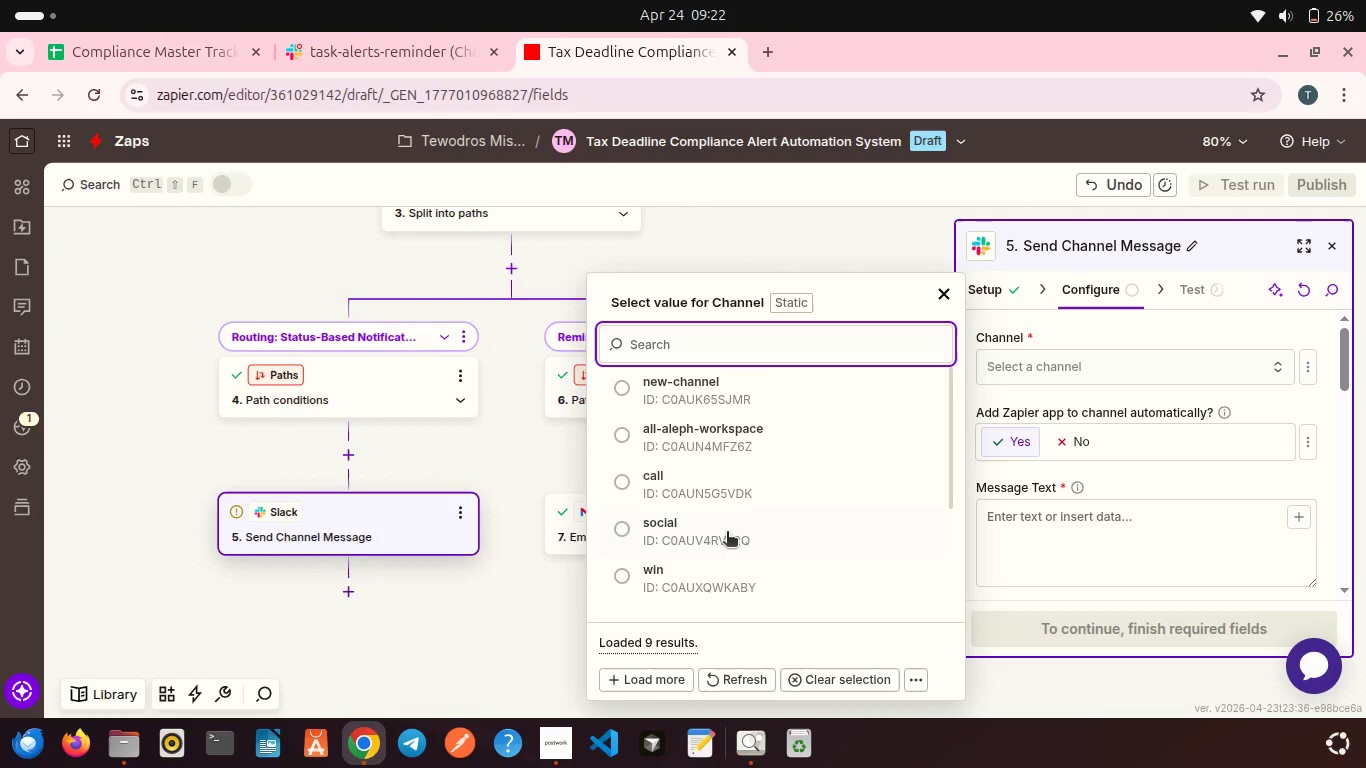 
scroll: coordinate [697, 520], scroll_direction: down, amount: 3.0
 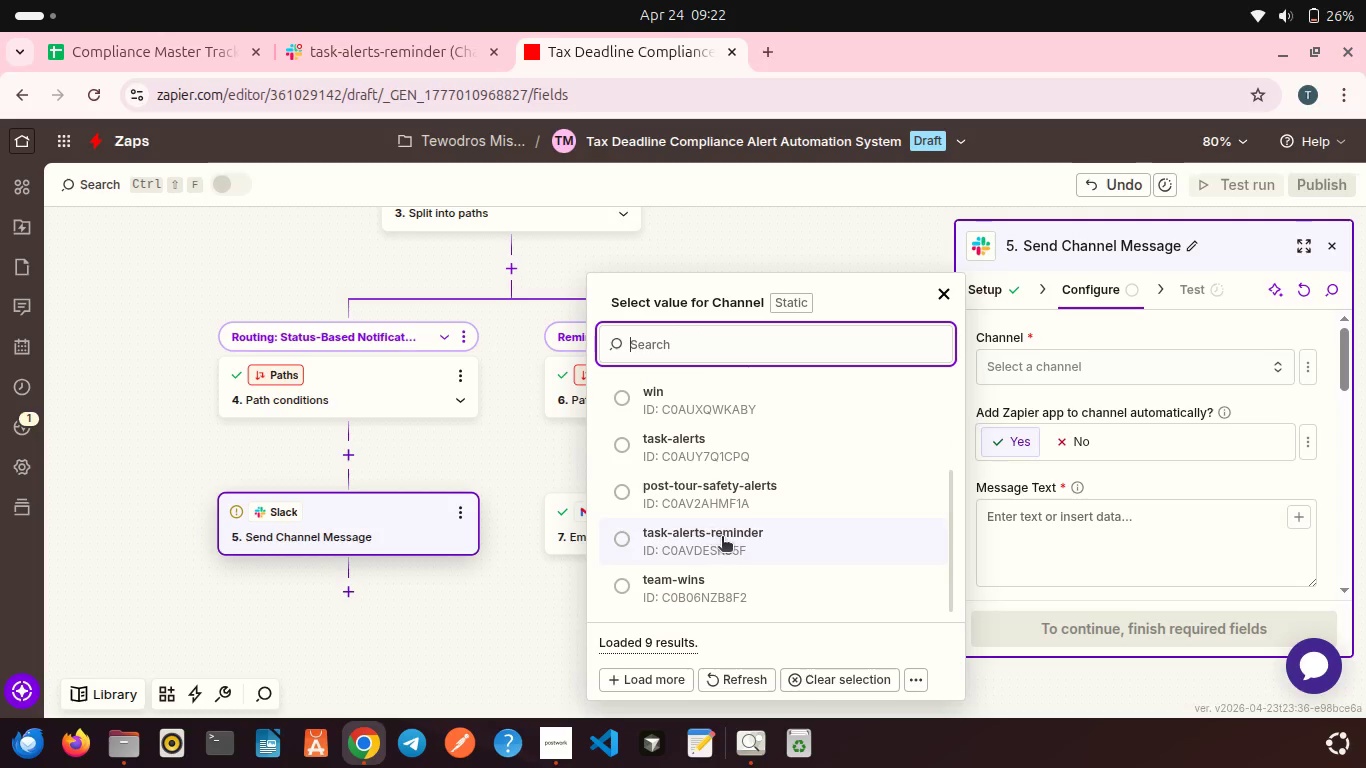 
left_click([722, 538])
 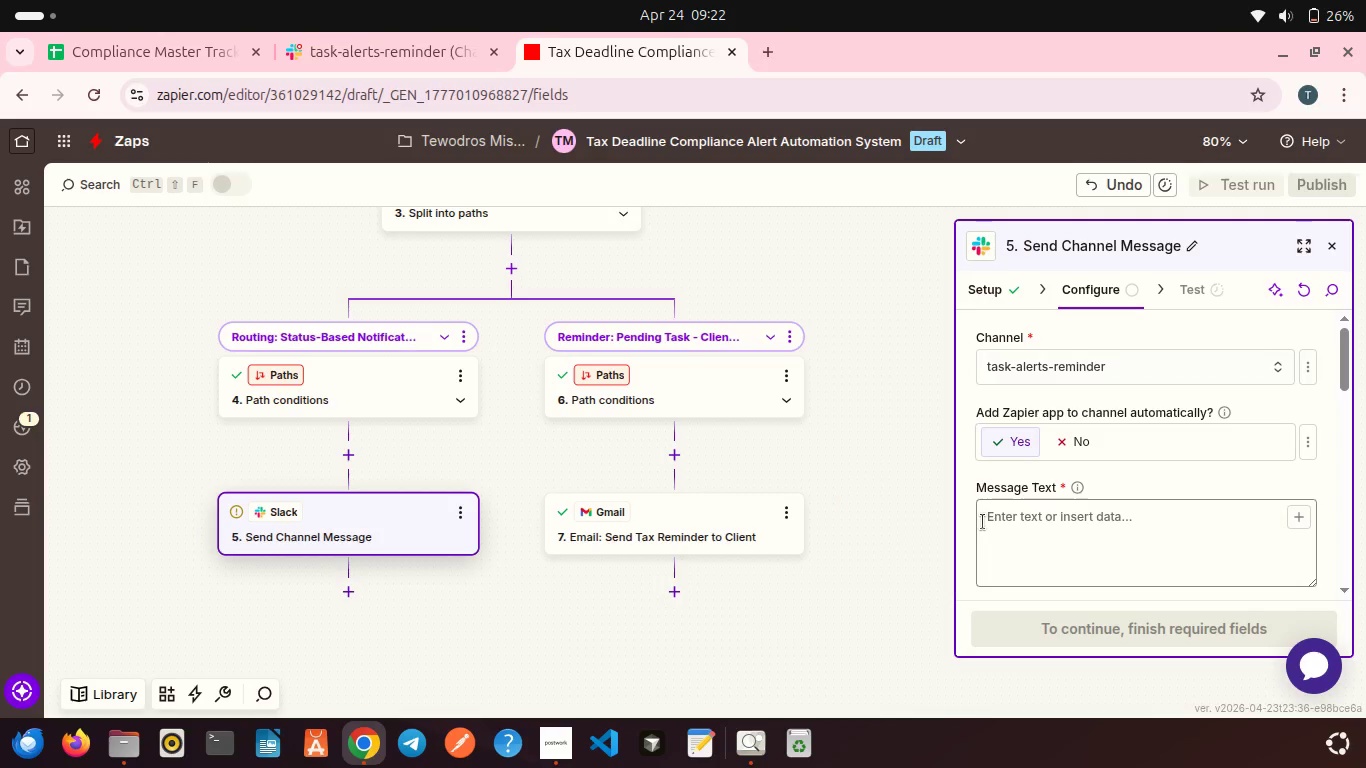 
left_click([1012, 519])
 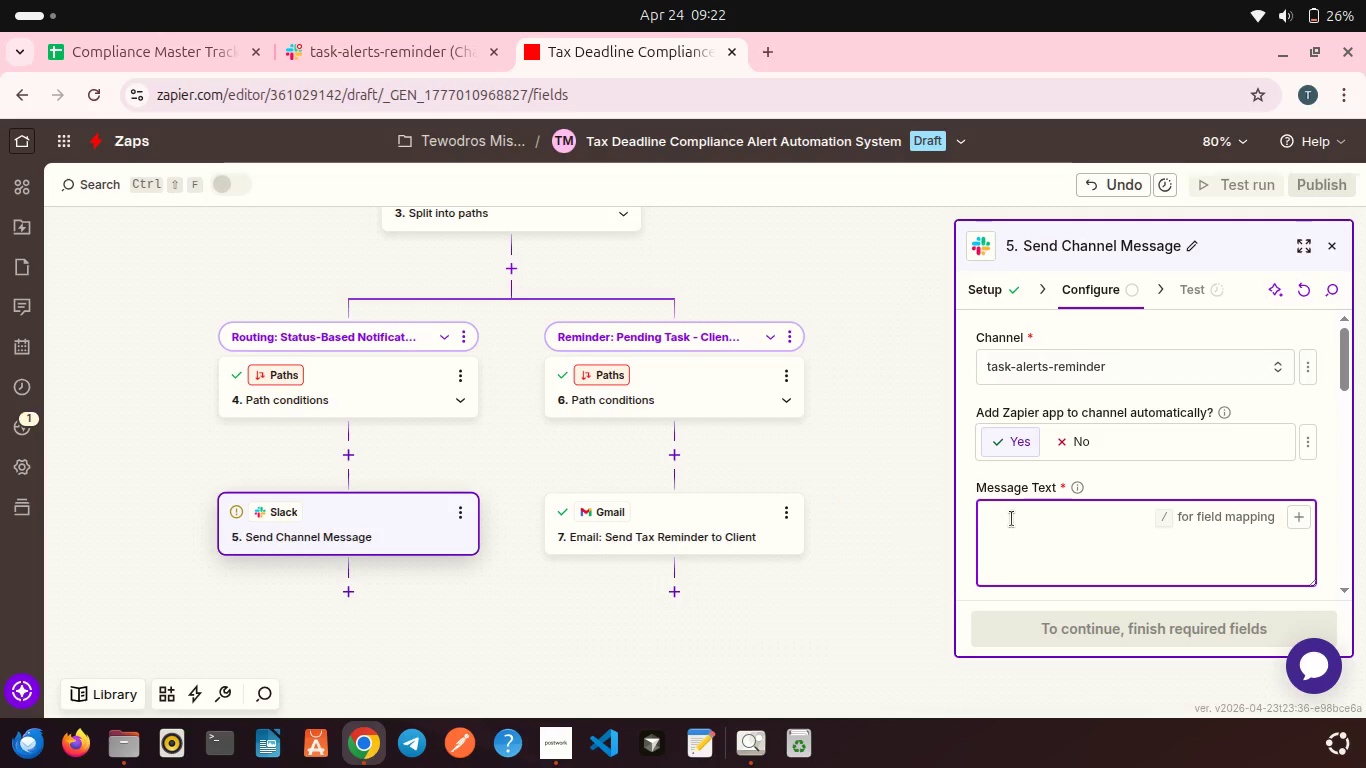 
type(Dear )
 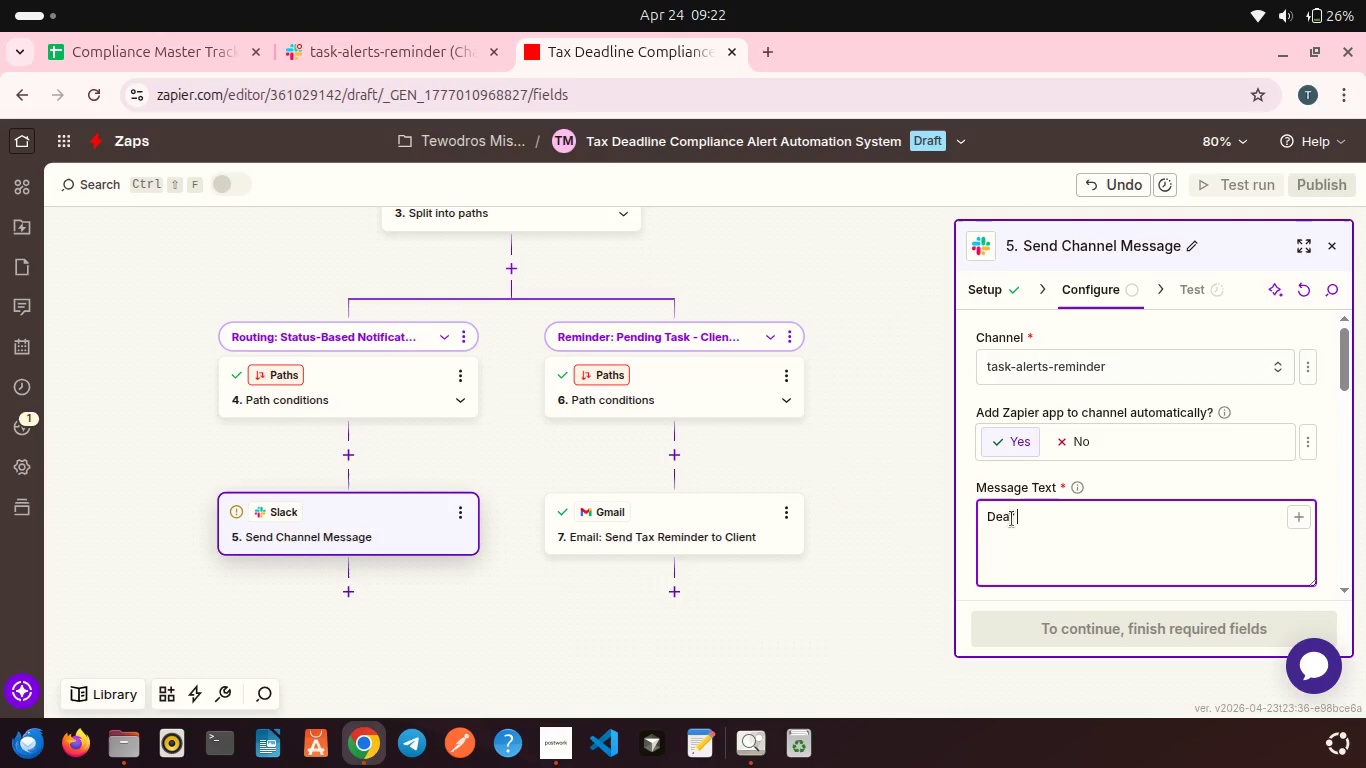 
key(Backspace)
 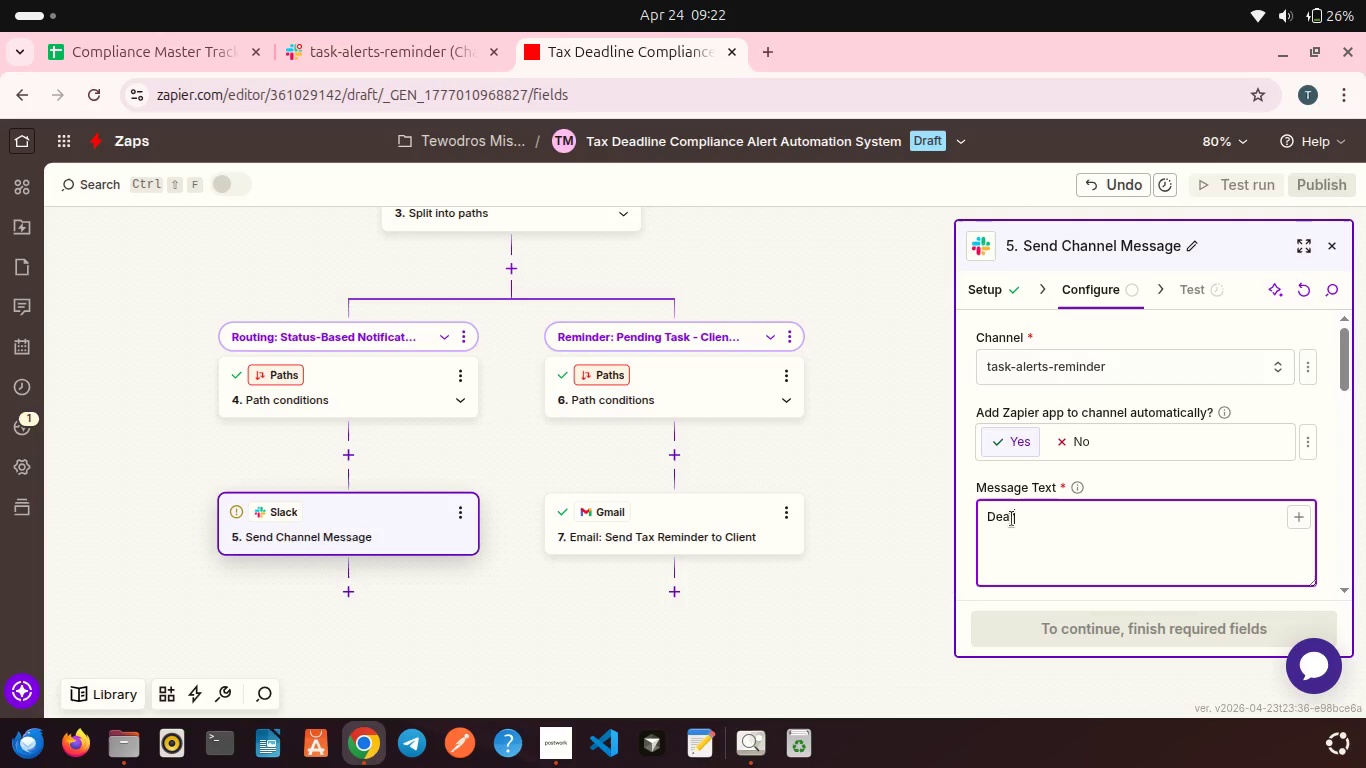 
key(Backspace)
 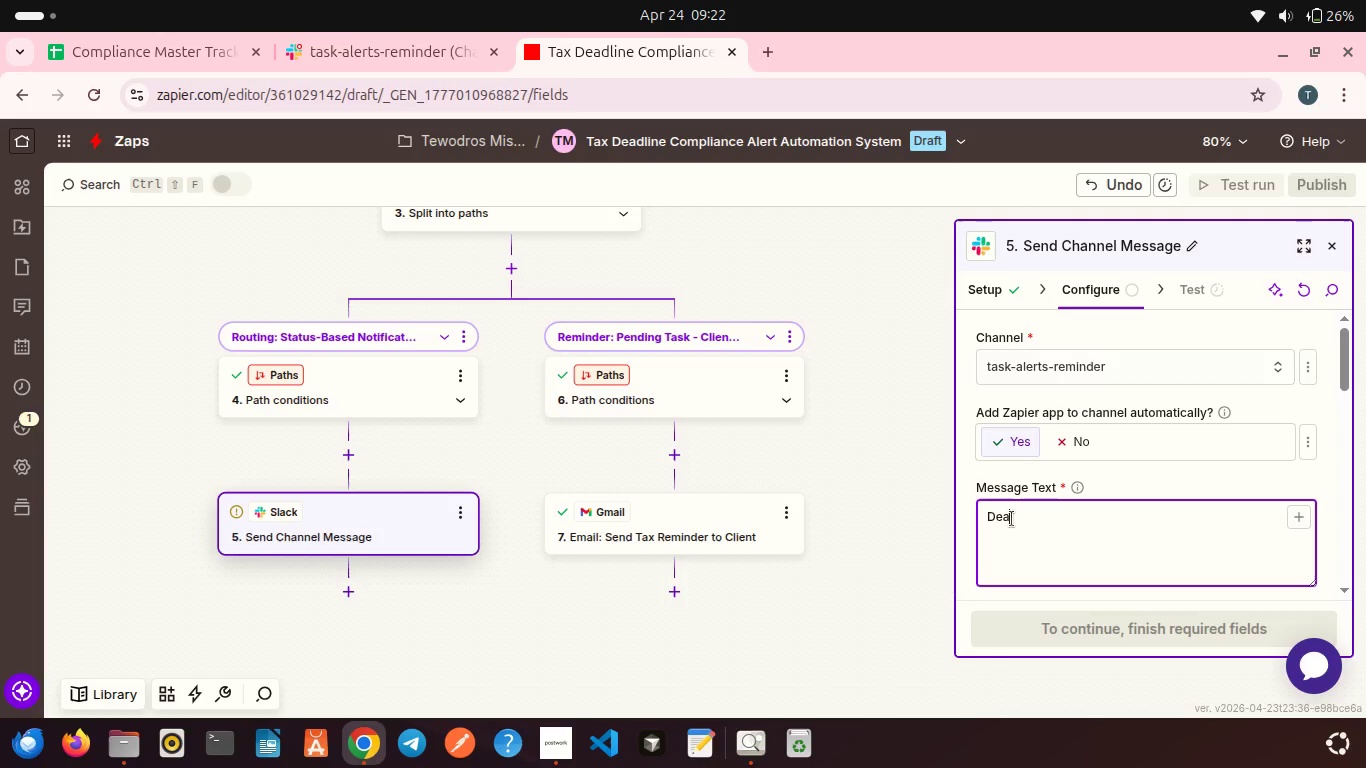 
key(Backspace)
 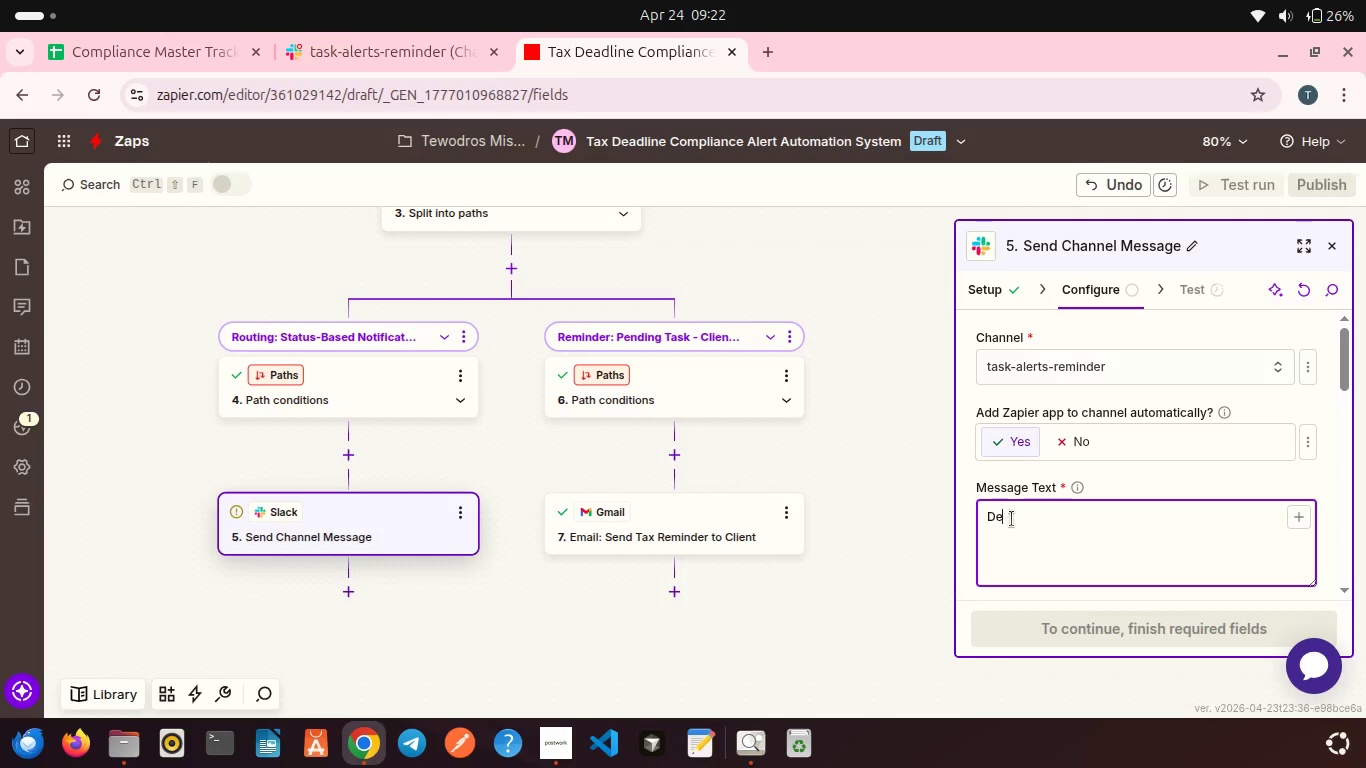 
key(Backspace)
 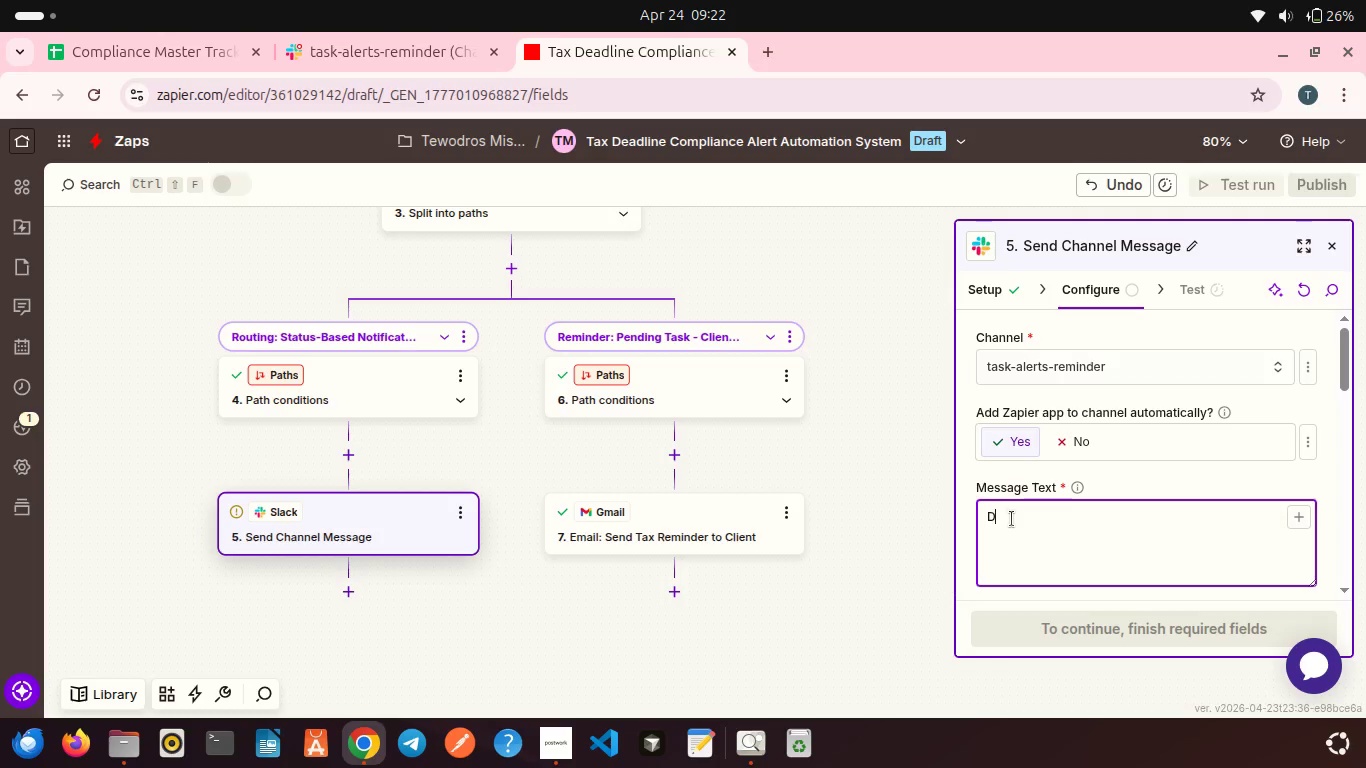 
key(Backspace)
 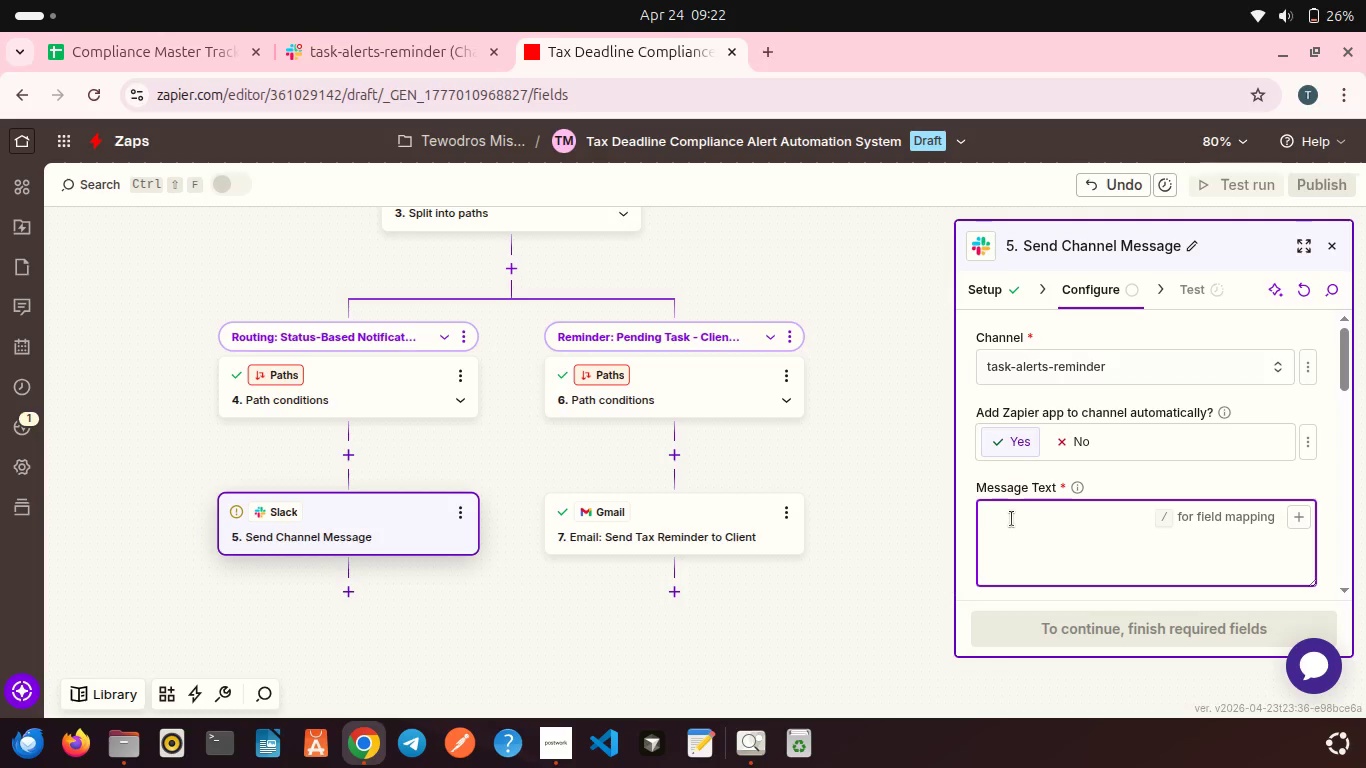 
wait(5.89)
 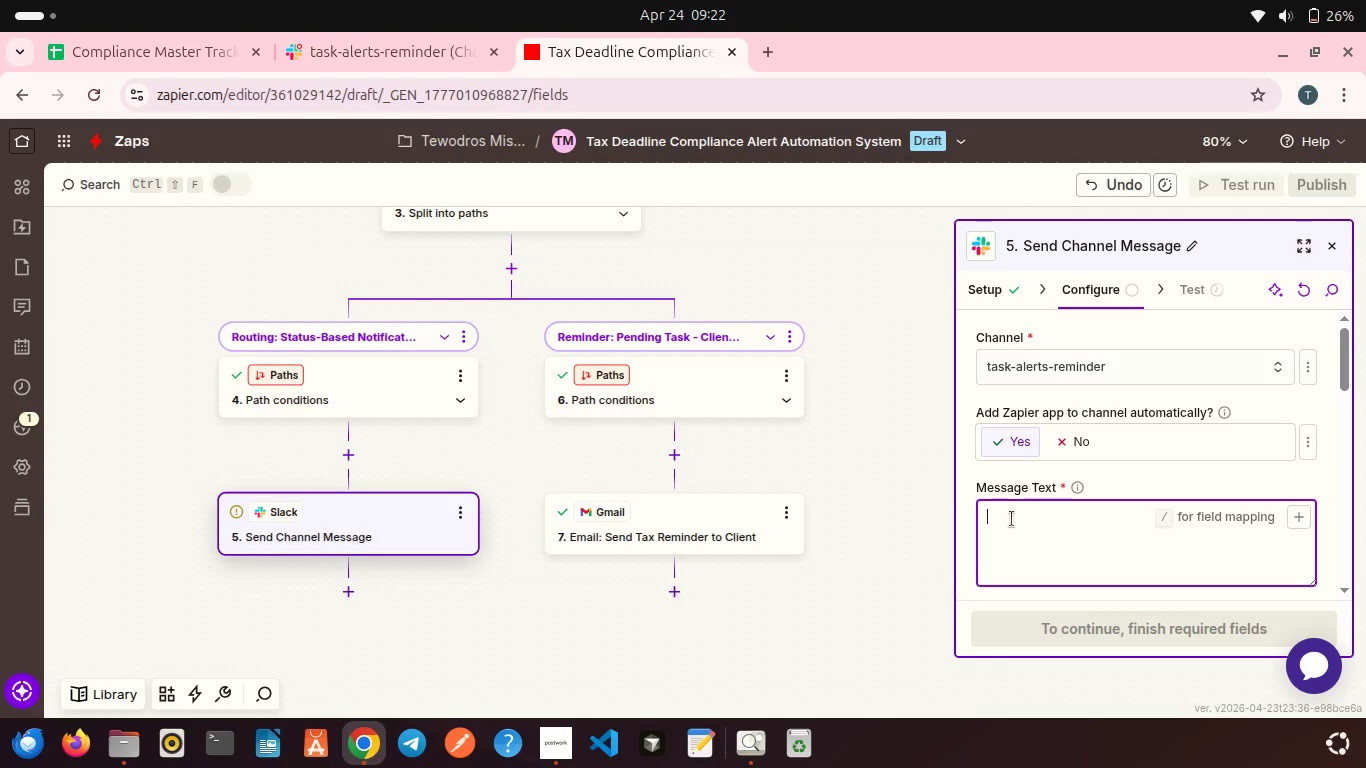 
type(Tax D)
key(Backspace)
key(Backspace)
key(Backspace)
key(Backspace)
key(Backspace)
type(TAX DEADLINE OVERDUE)